 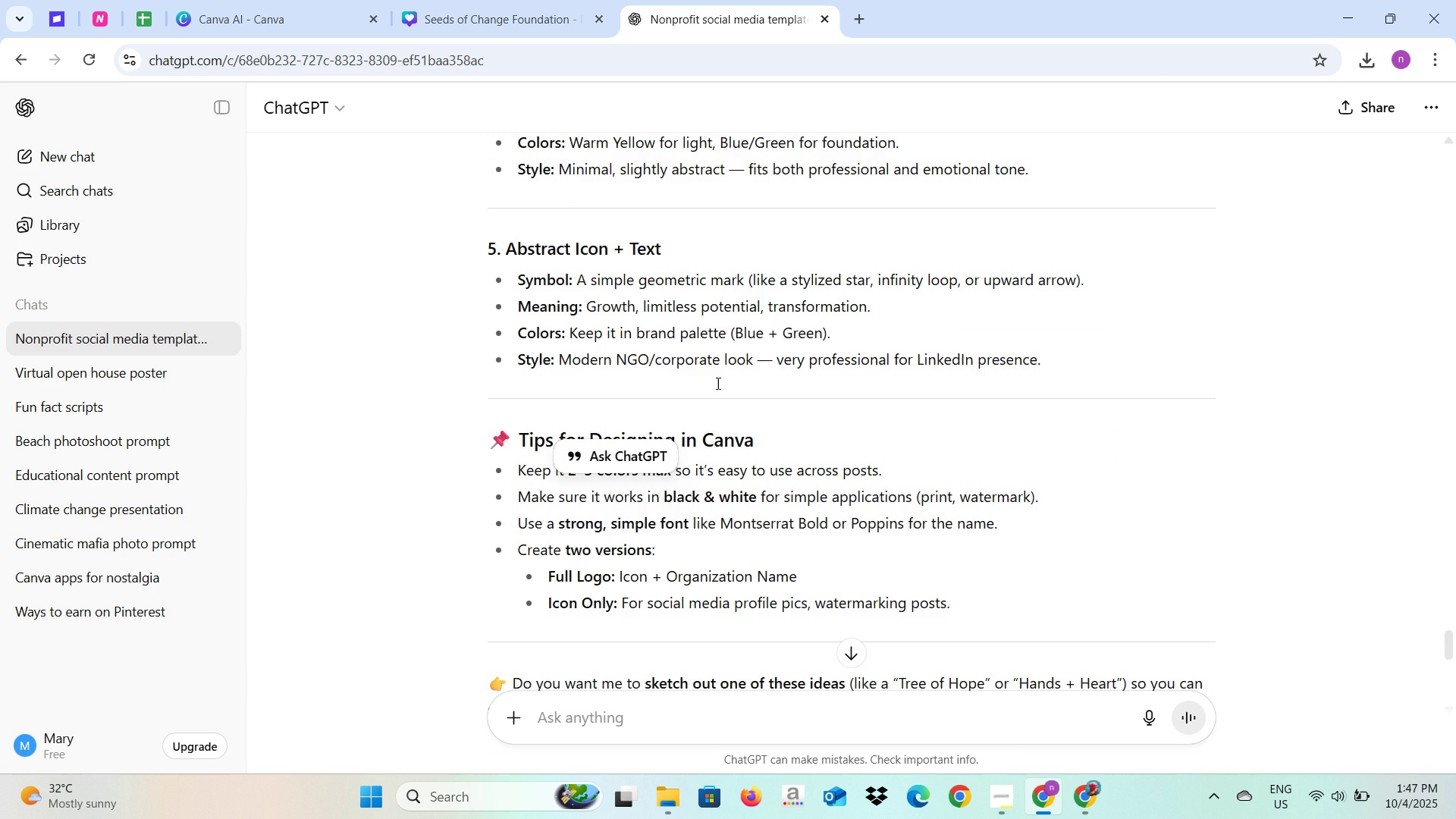 
scroll: coordinate [757, 454], scroll_direction: up, amount: 6.0
 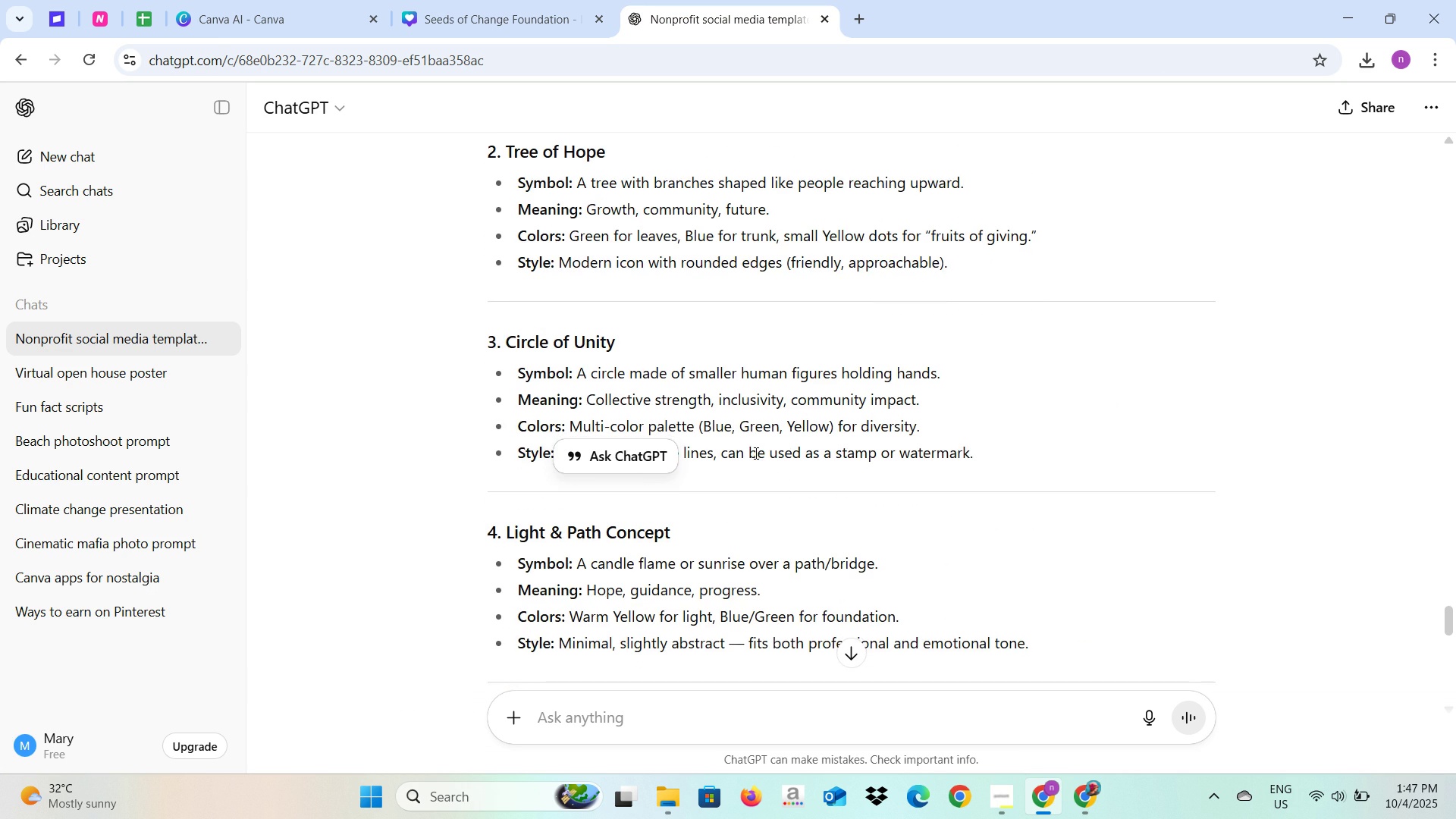 
scroll: coordinate [755, 453], scroll_direction: down, amount: 1.0
 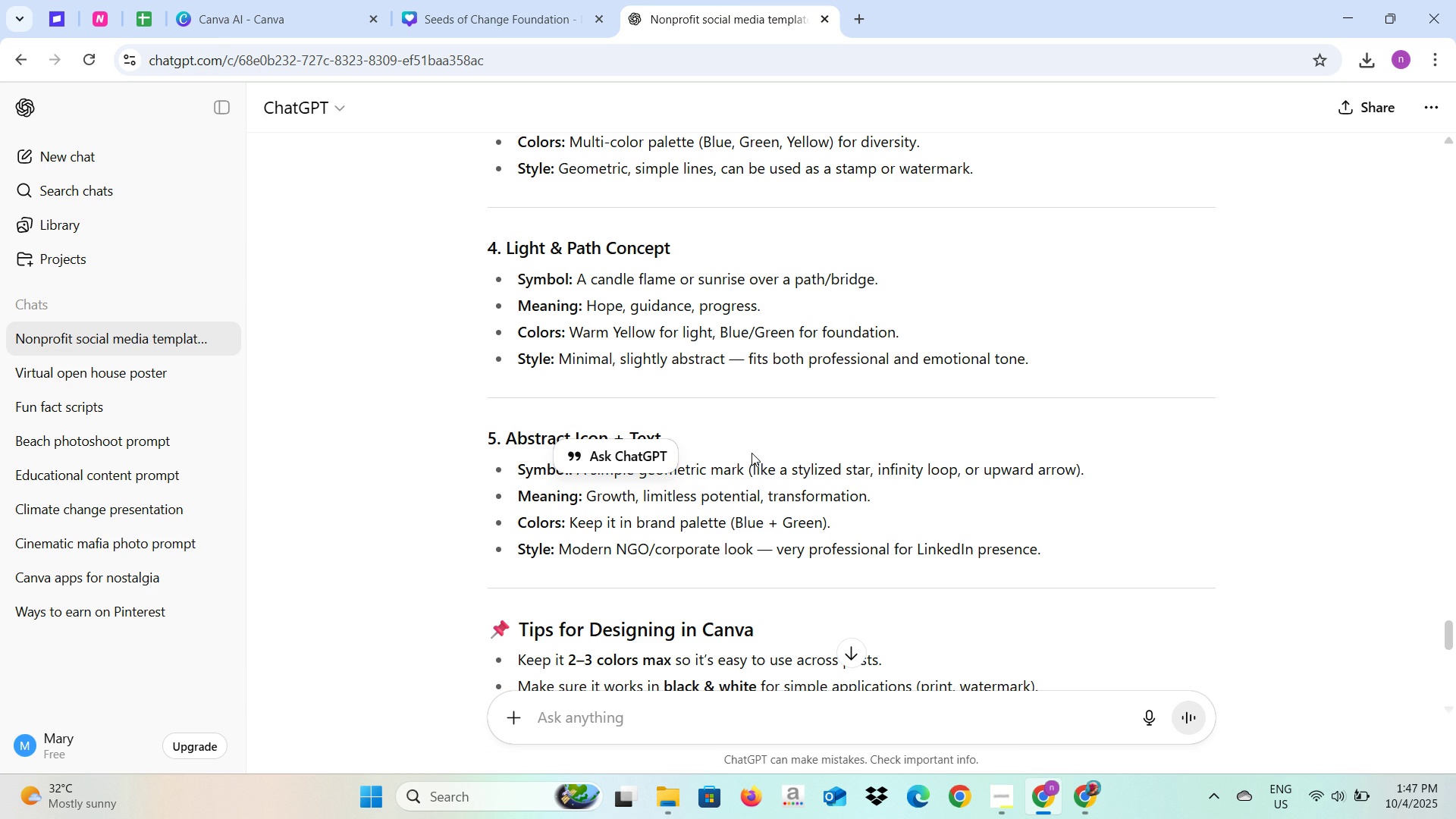 
wait(5.34)
 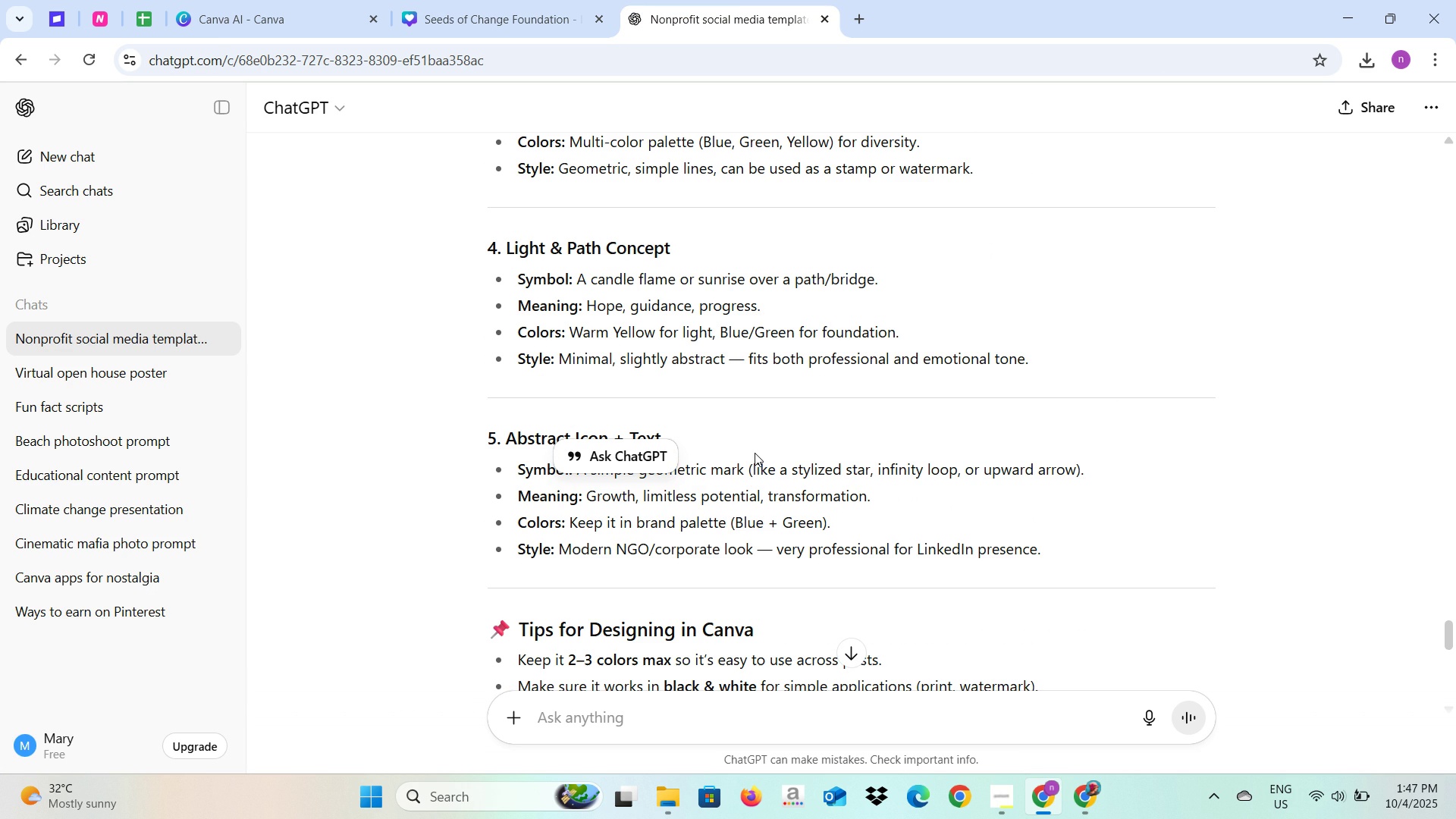 
left_click([410, 0])
 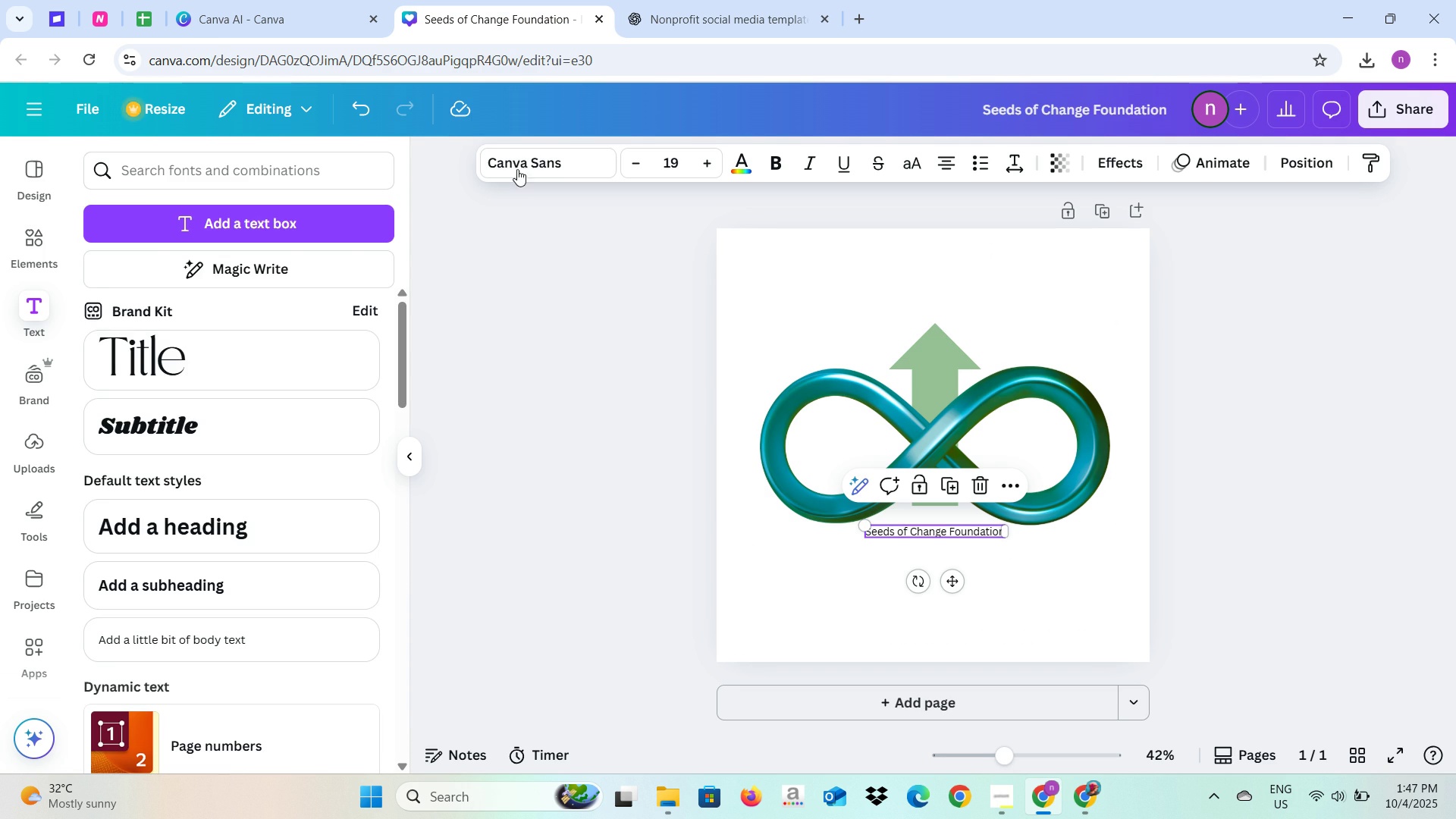 
left_click([526, 163])
 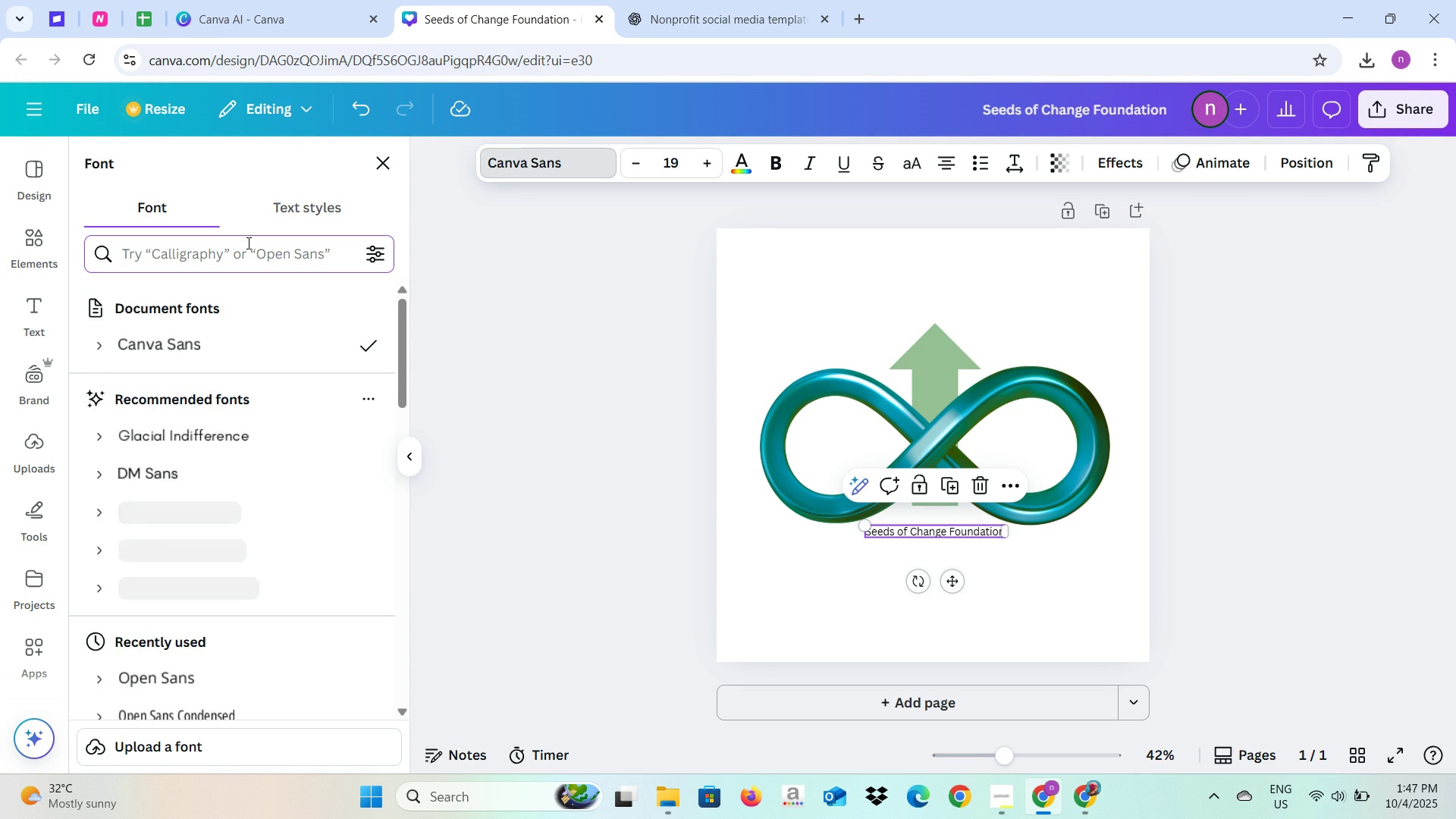 
type(Moern NGO)